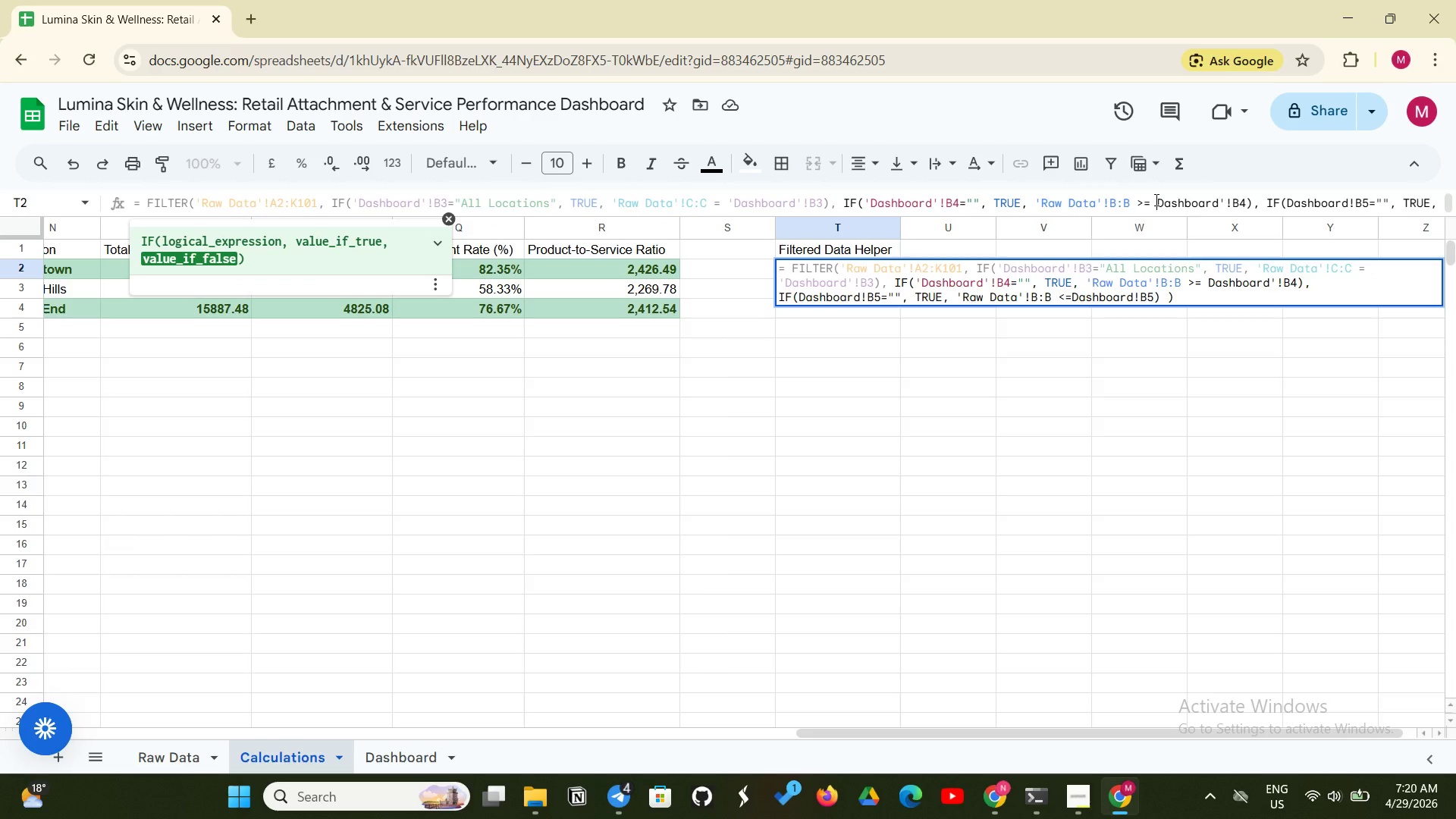 
key(Quote)
 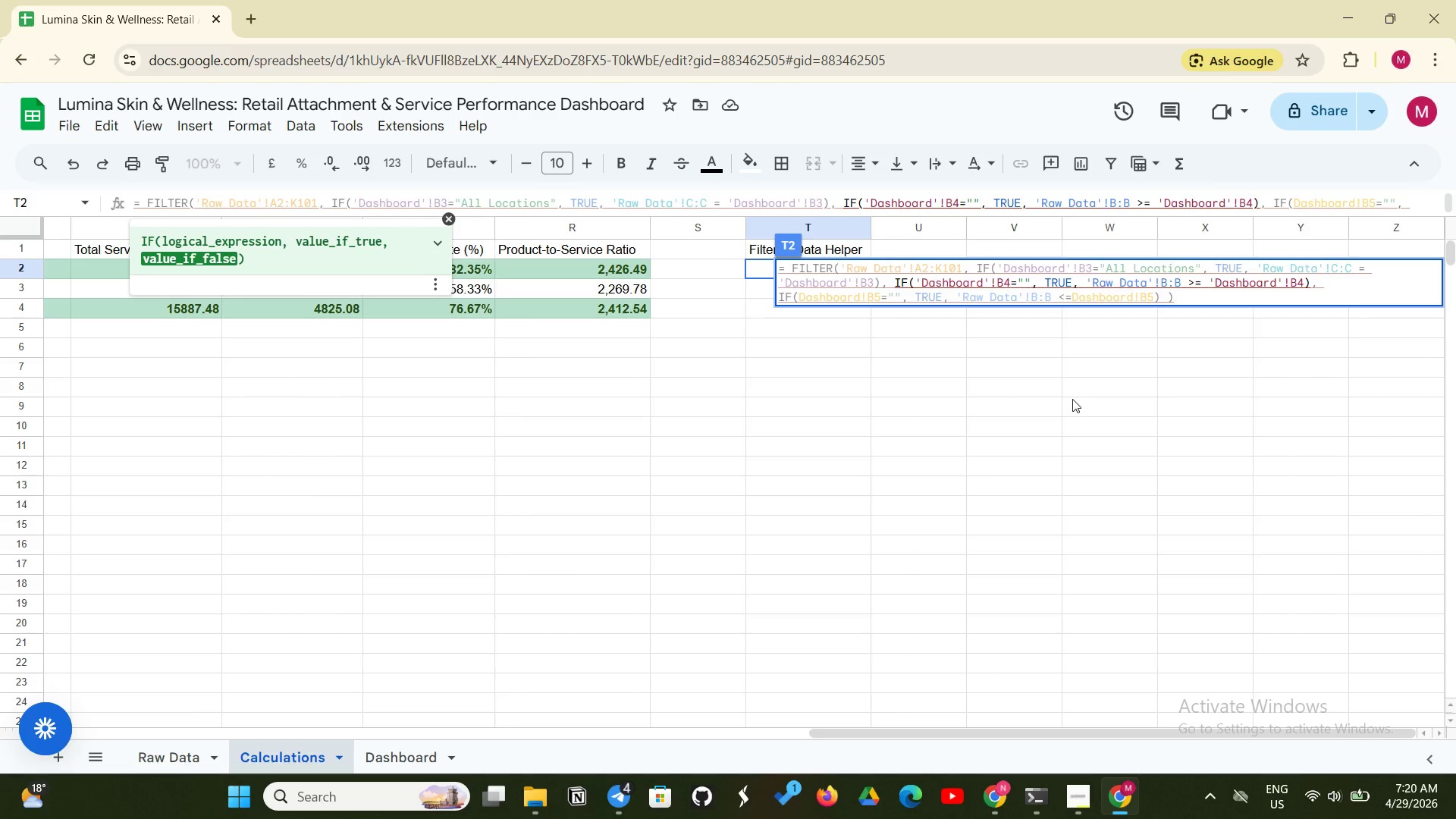 
wait(6.7)
 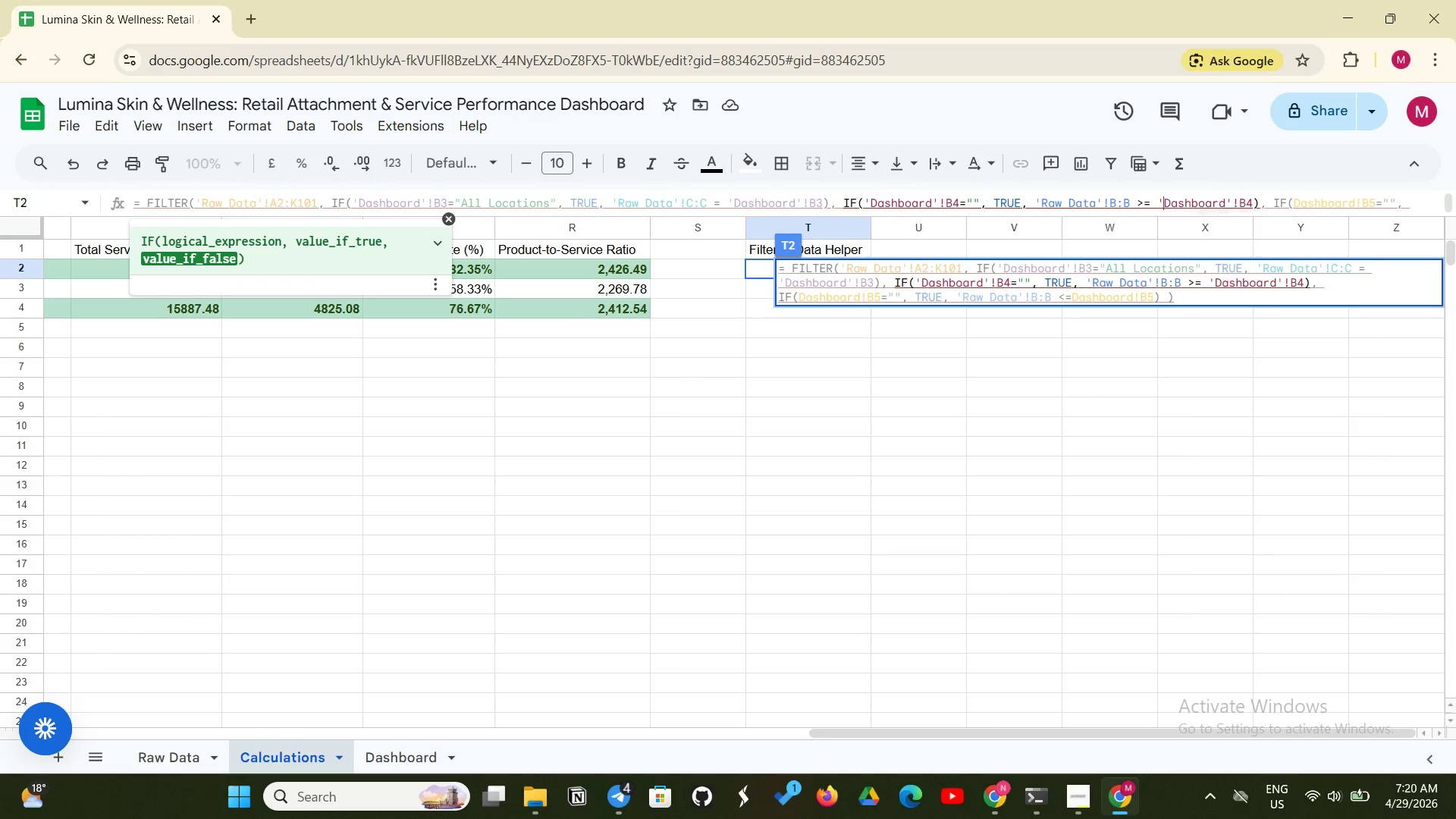 
left_click([1070, 297])
 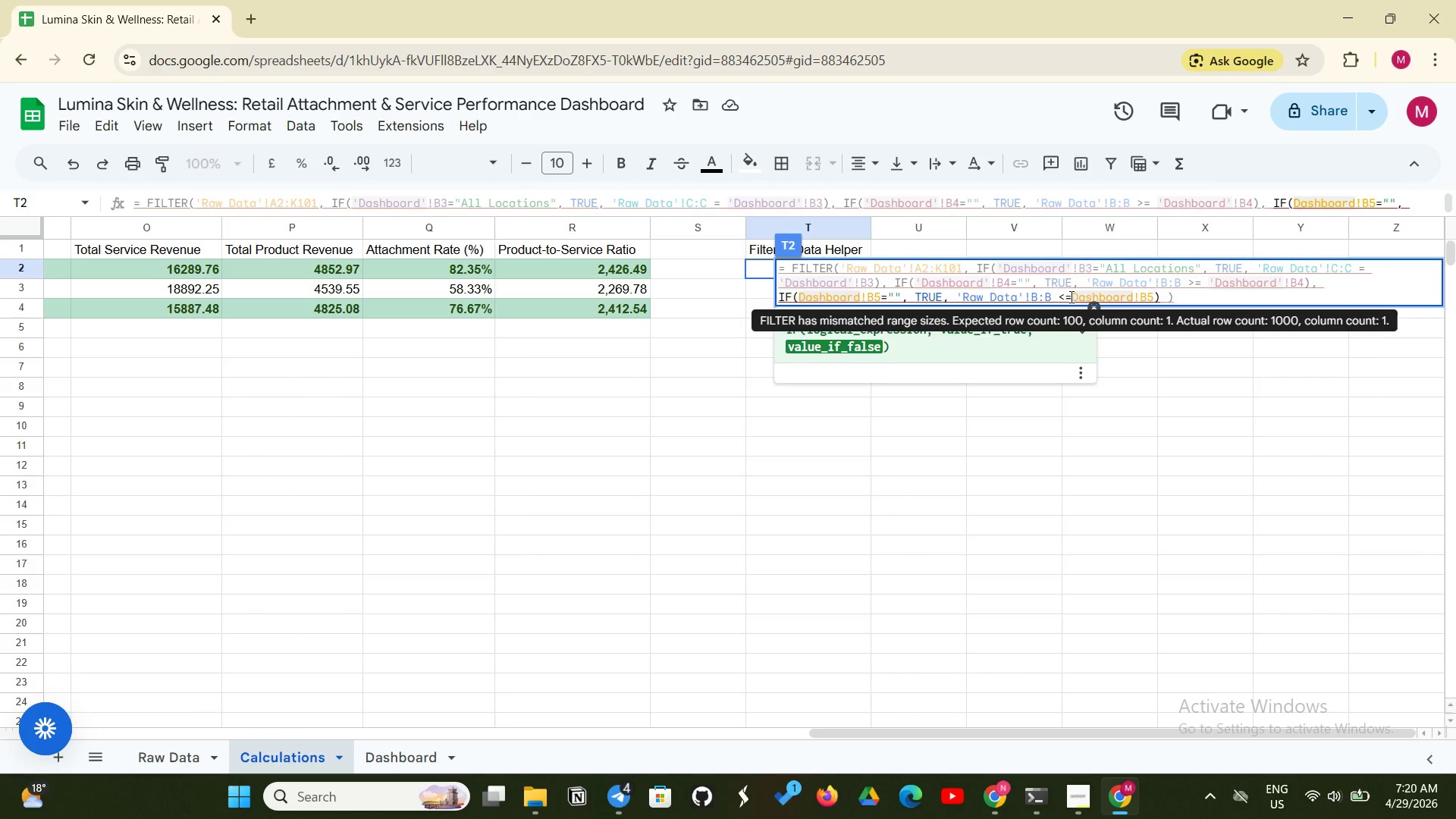 
key(Quote)
 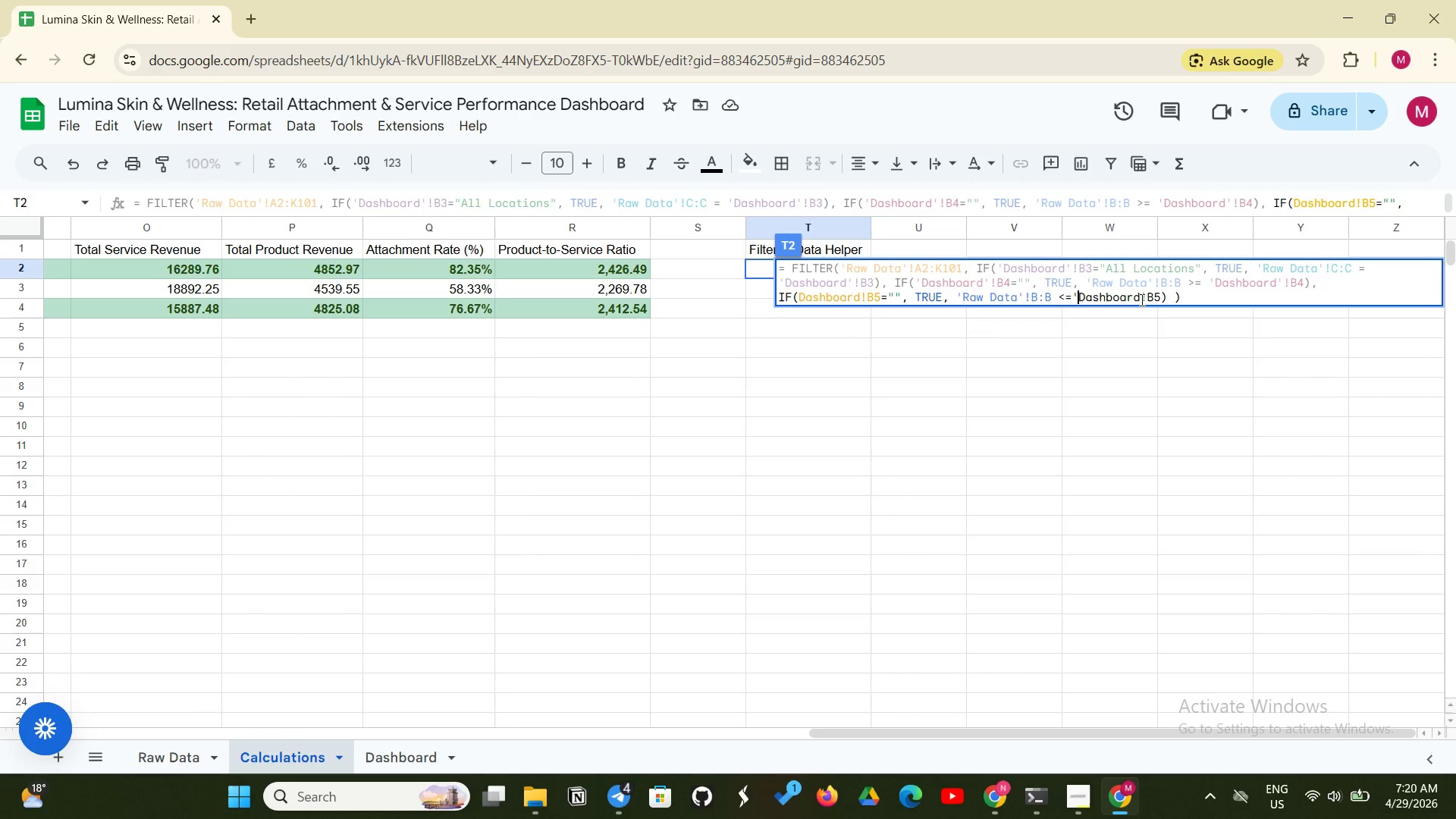 
left_click([1141, 300])
 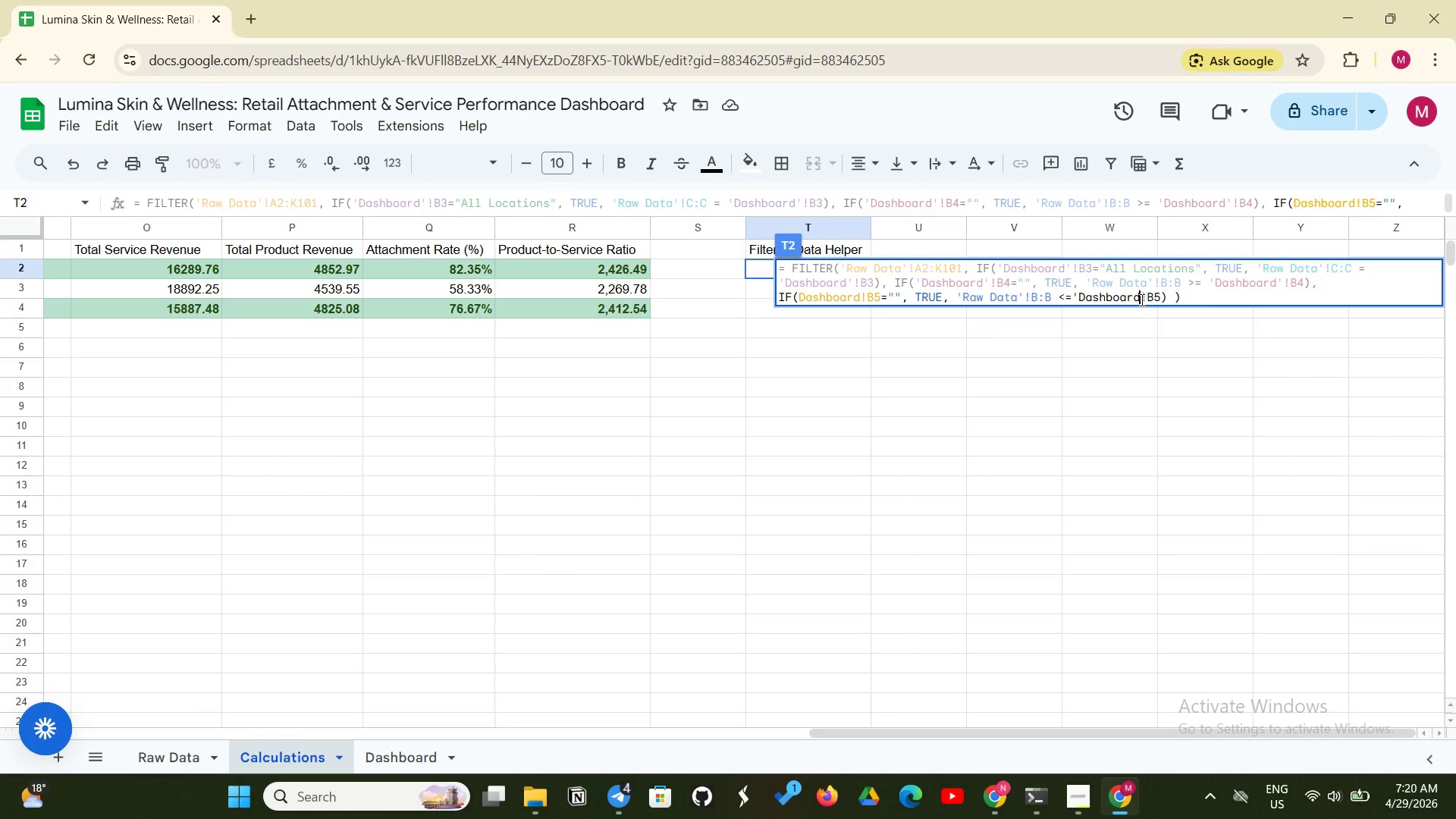 
key(Quote)
 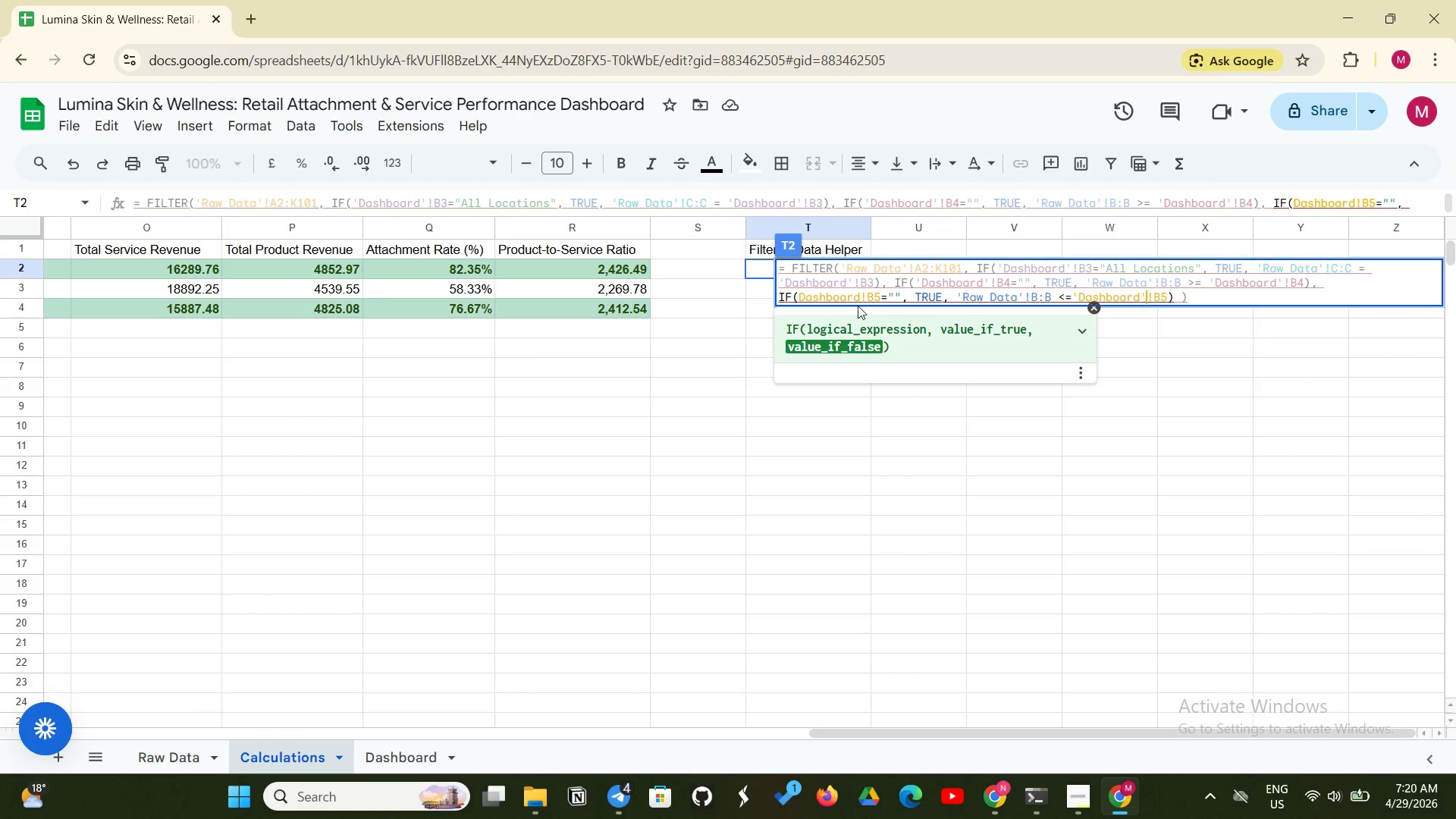 
left_click([860, 293])
 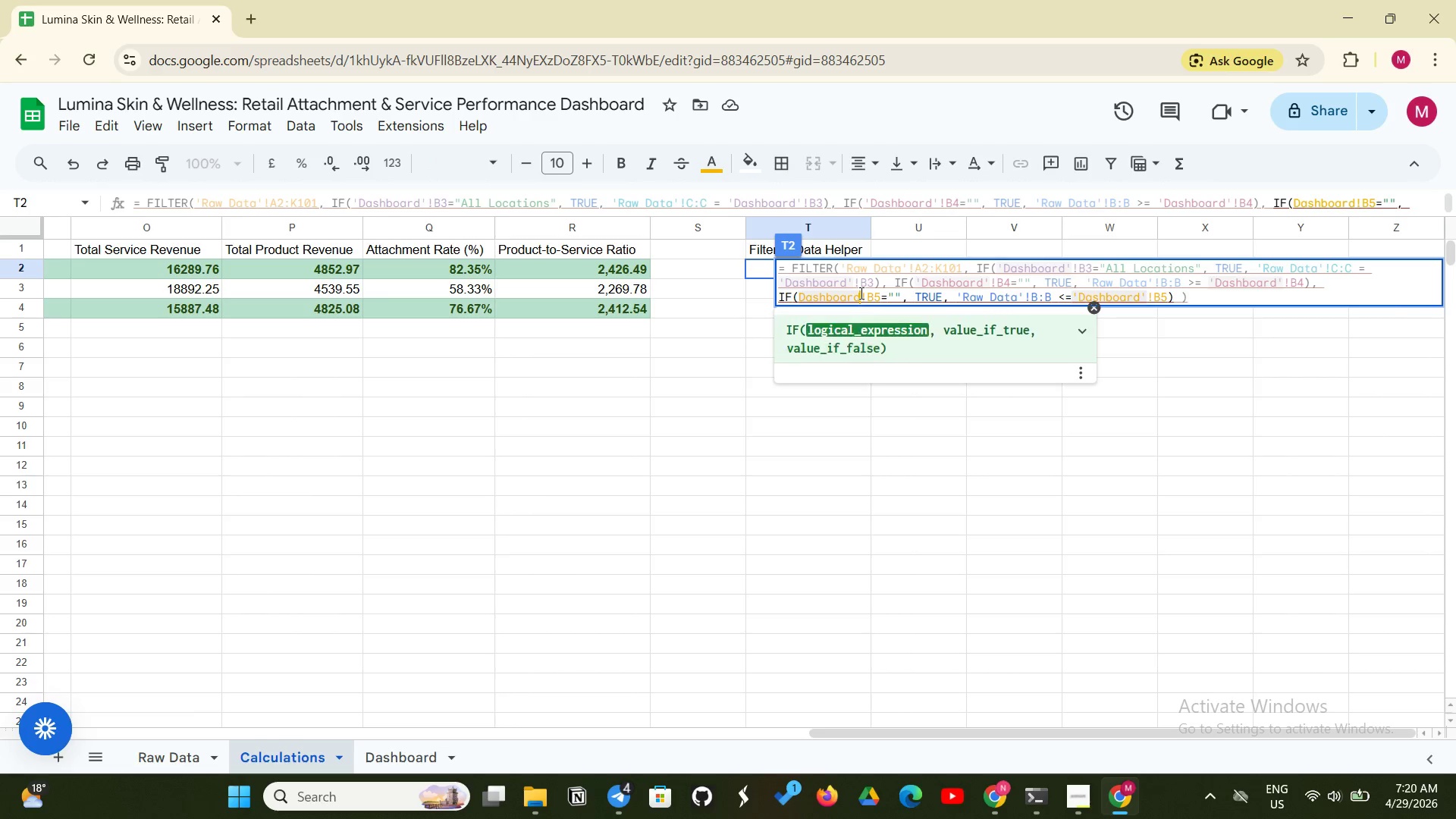 
key(Quote)
 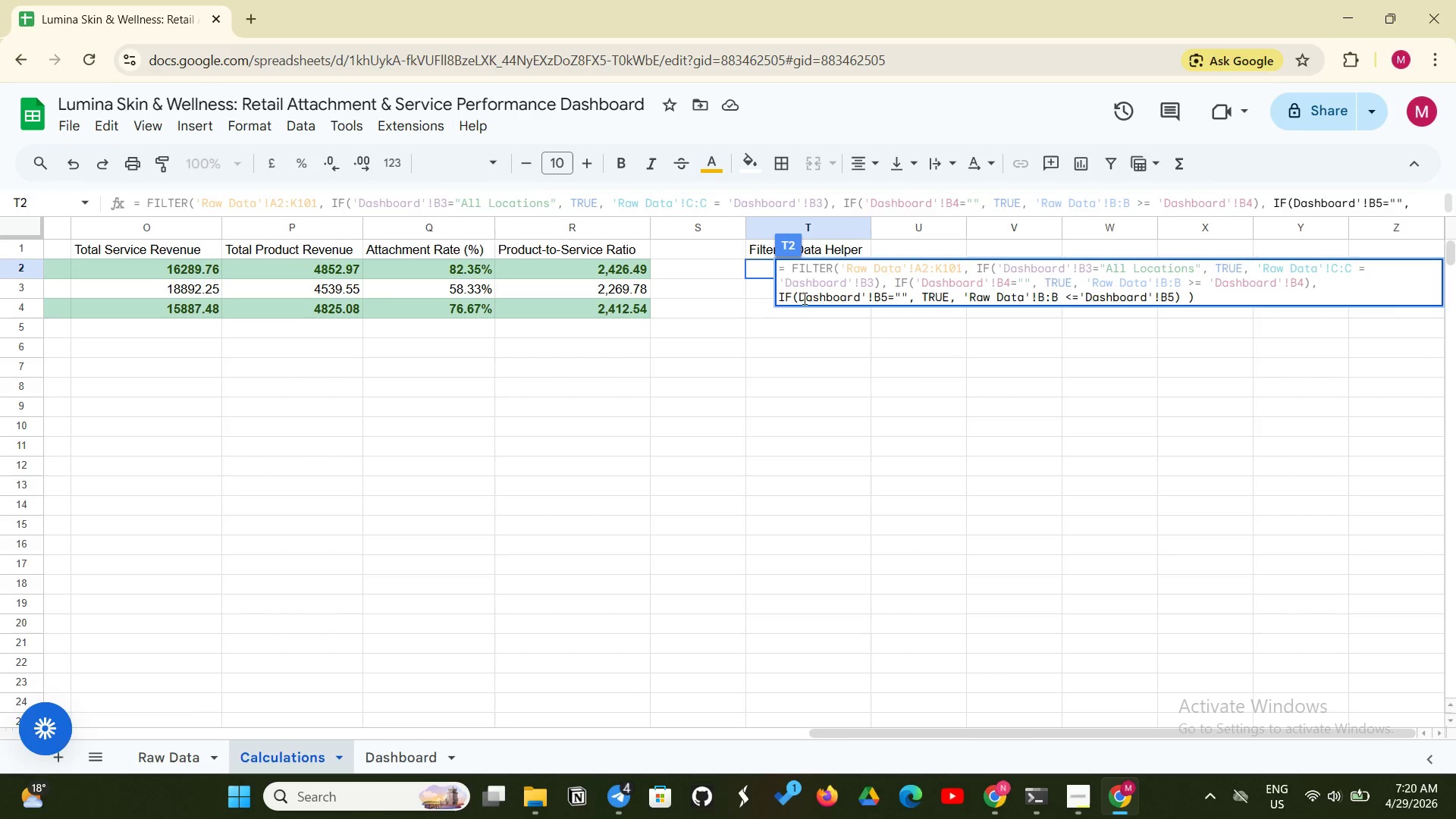 
left_click([799, 296])
 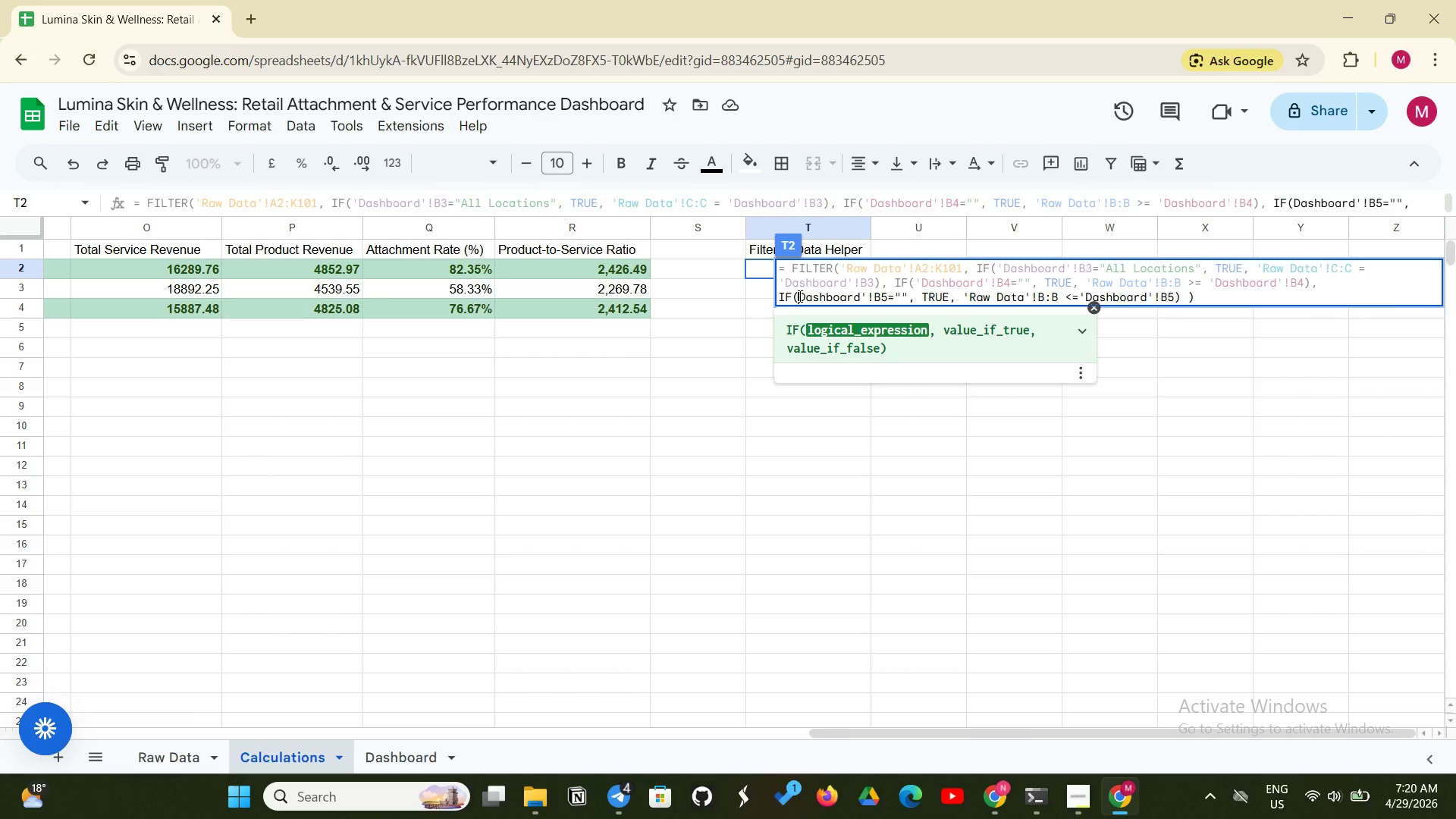 
key(Quote)
 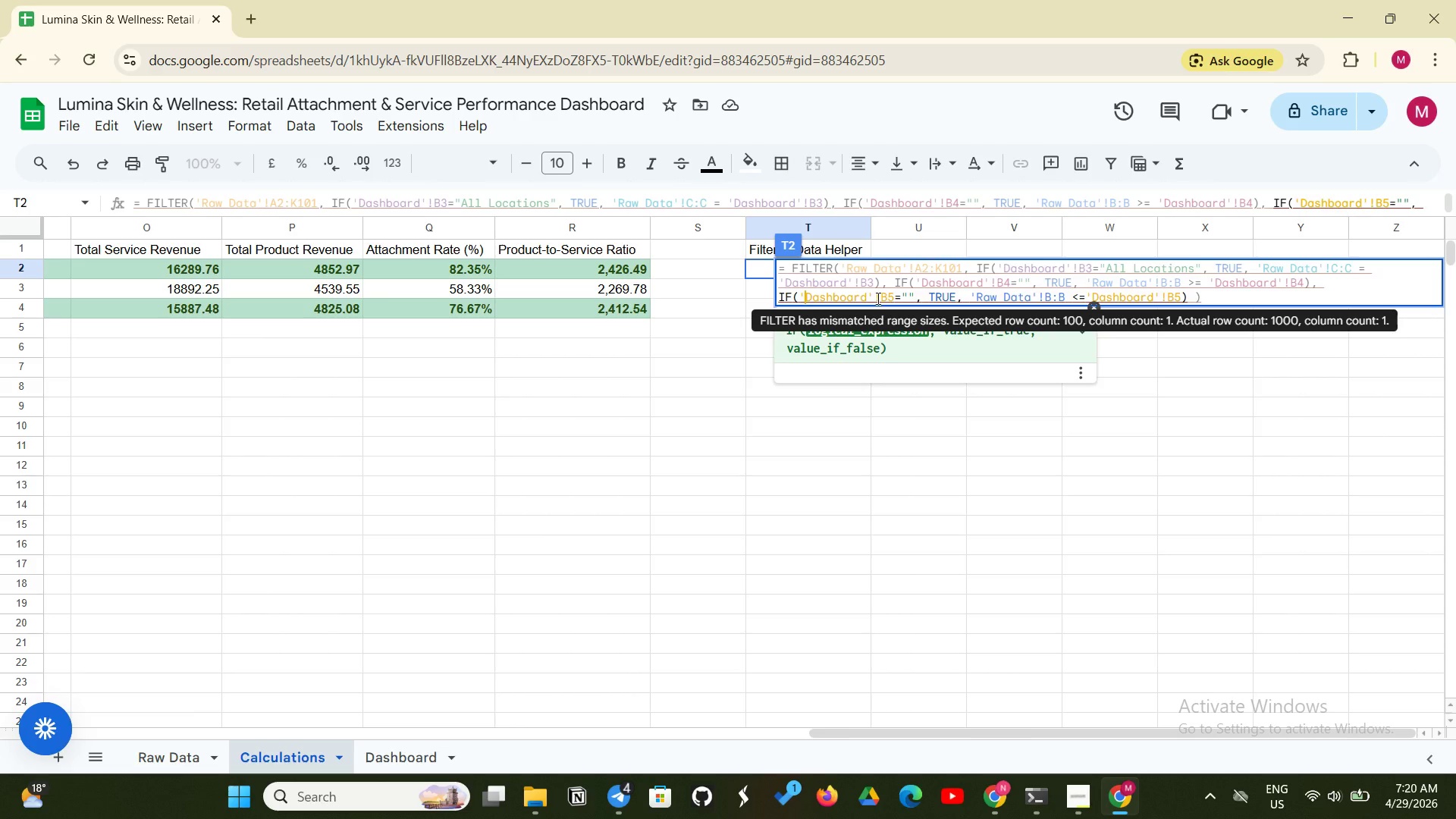 
key(Enter)
 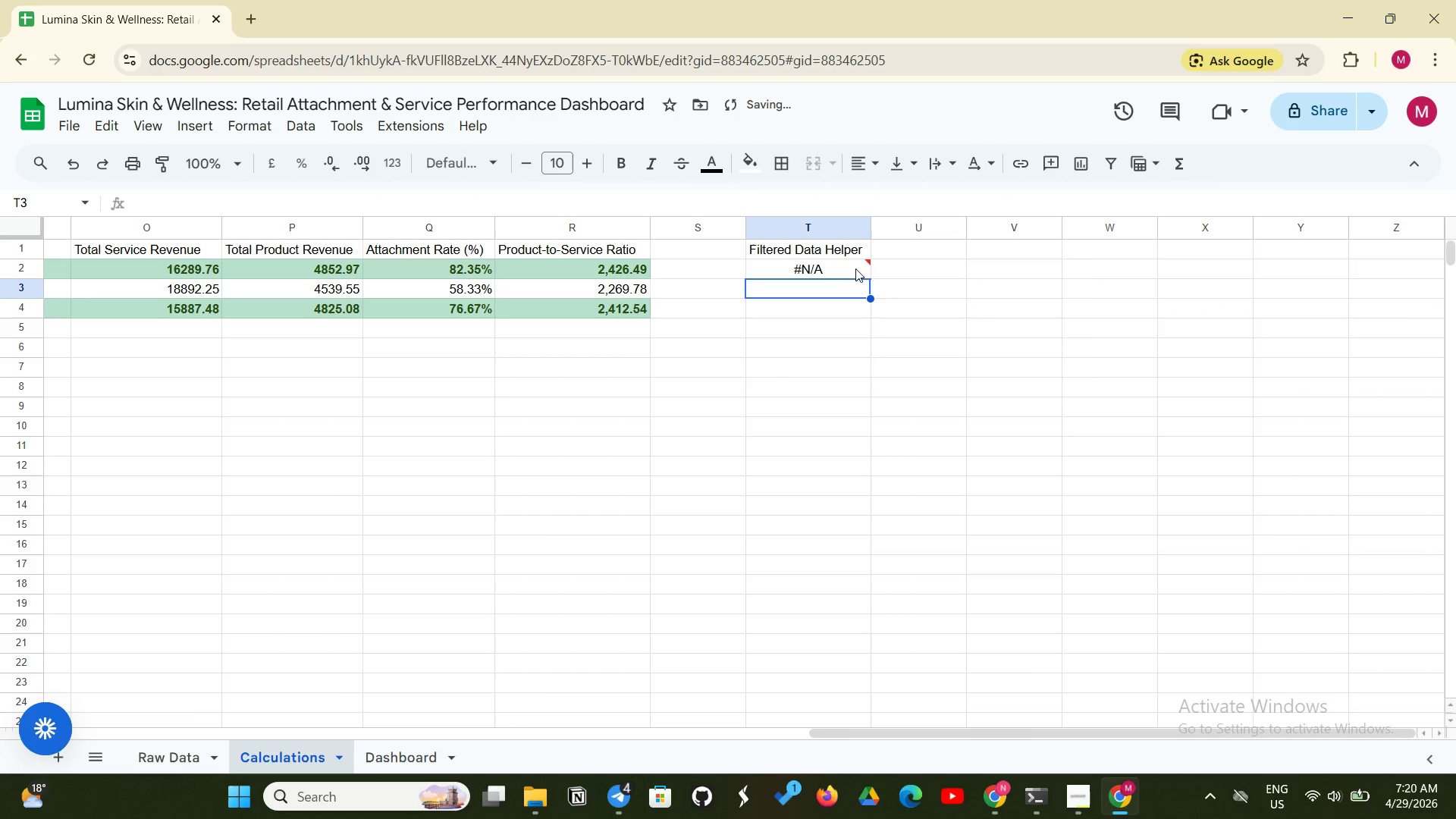 
left_click([855, 268])
 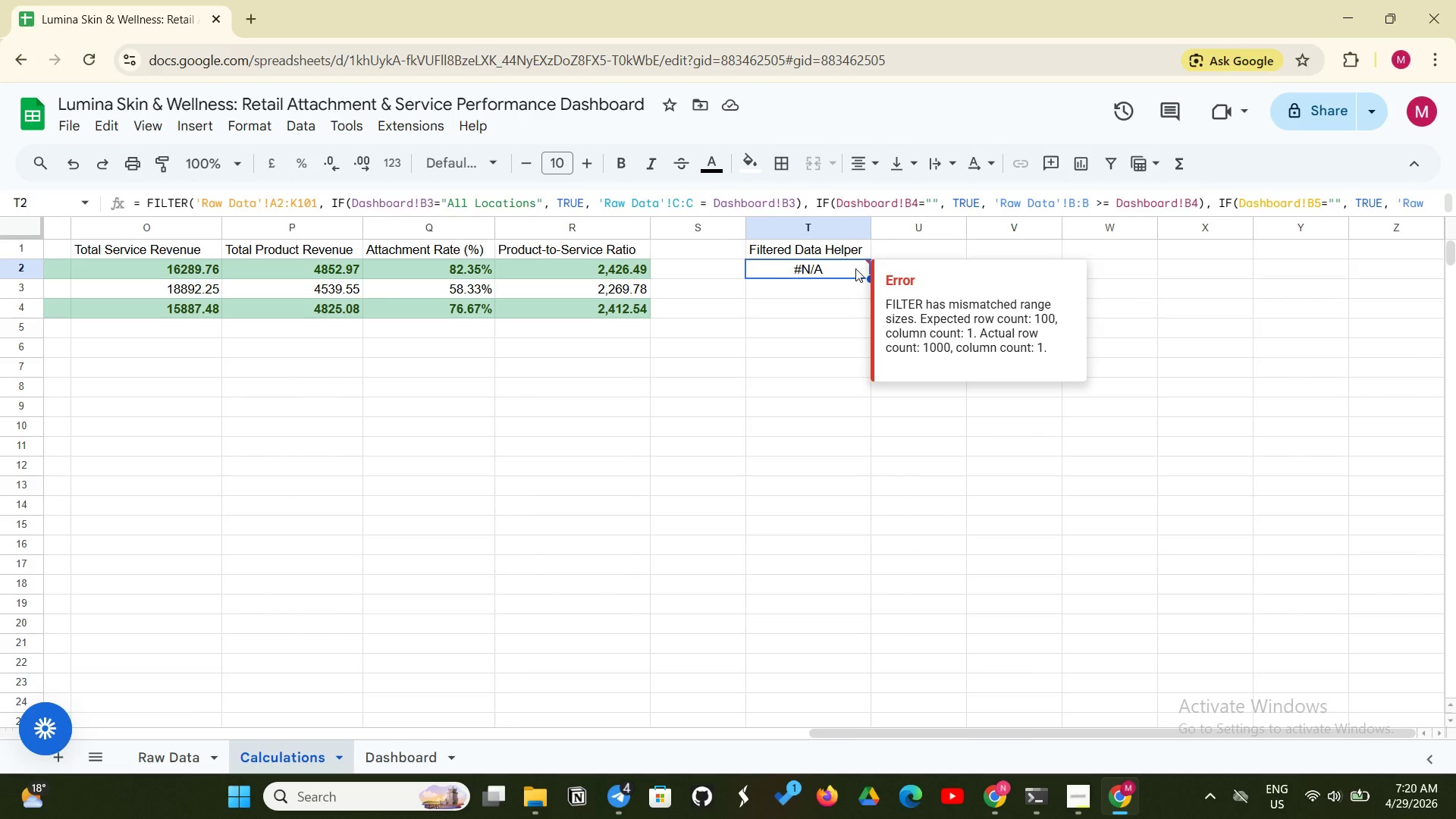 
wait(16.91)
 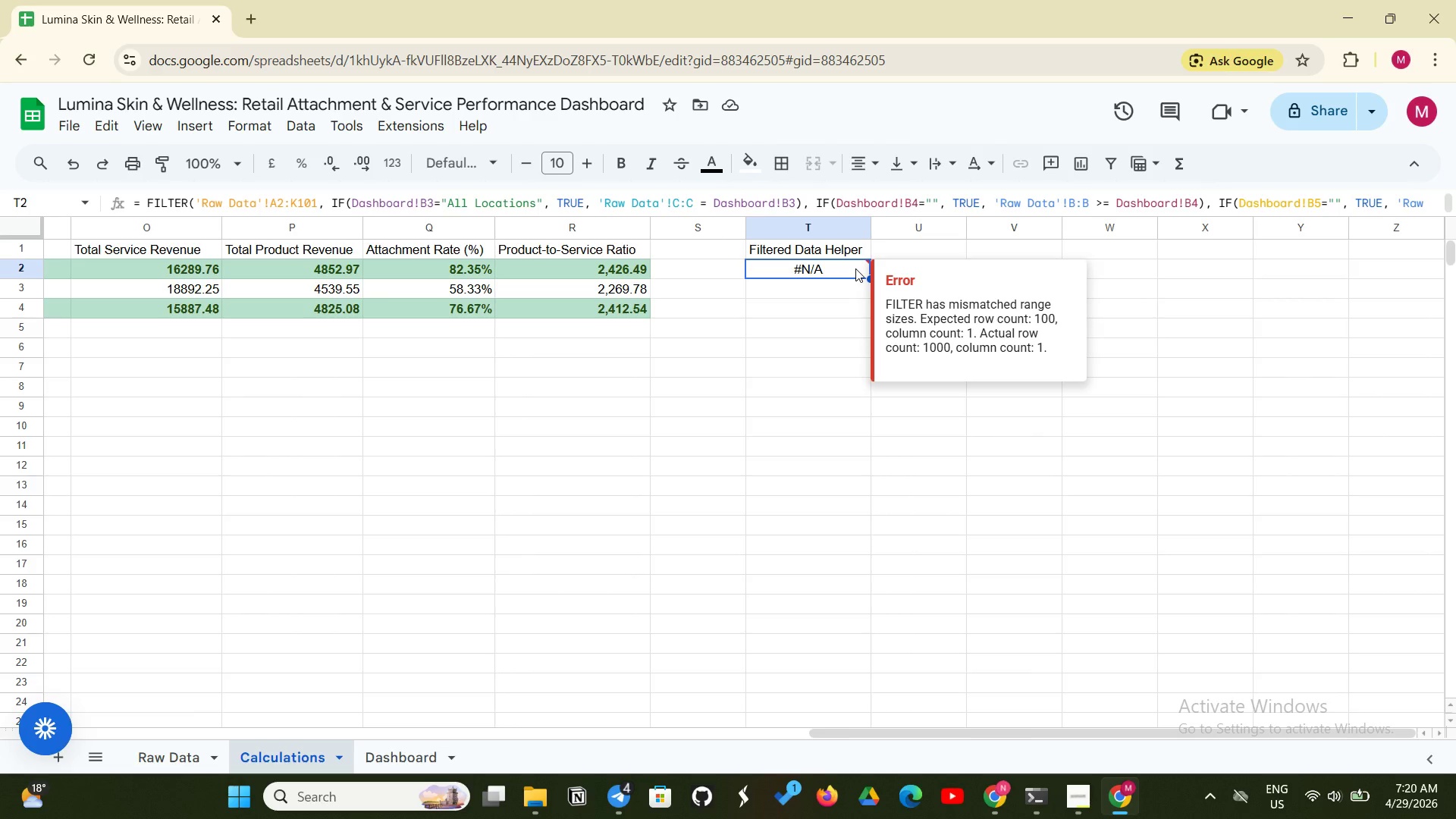 
left_click([378, 752])
 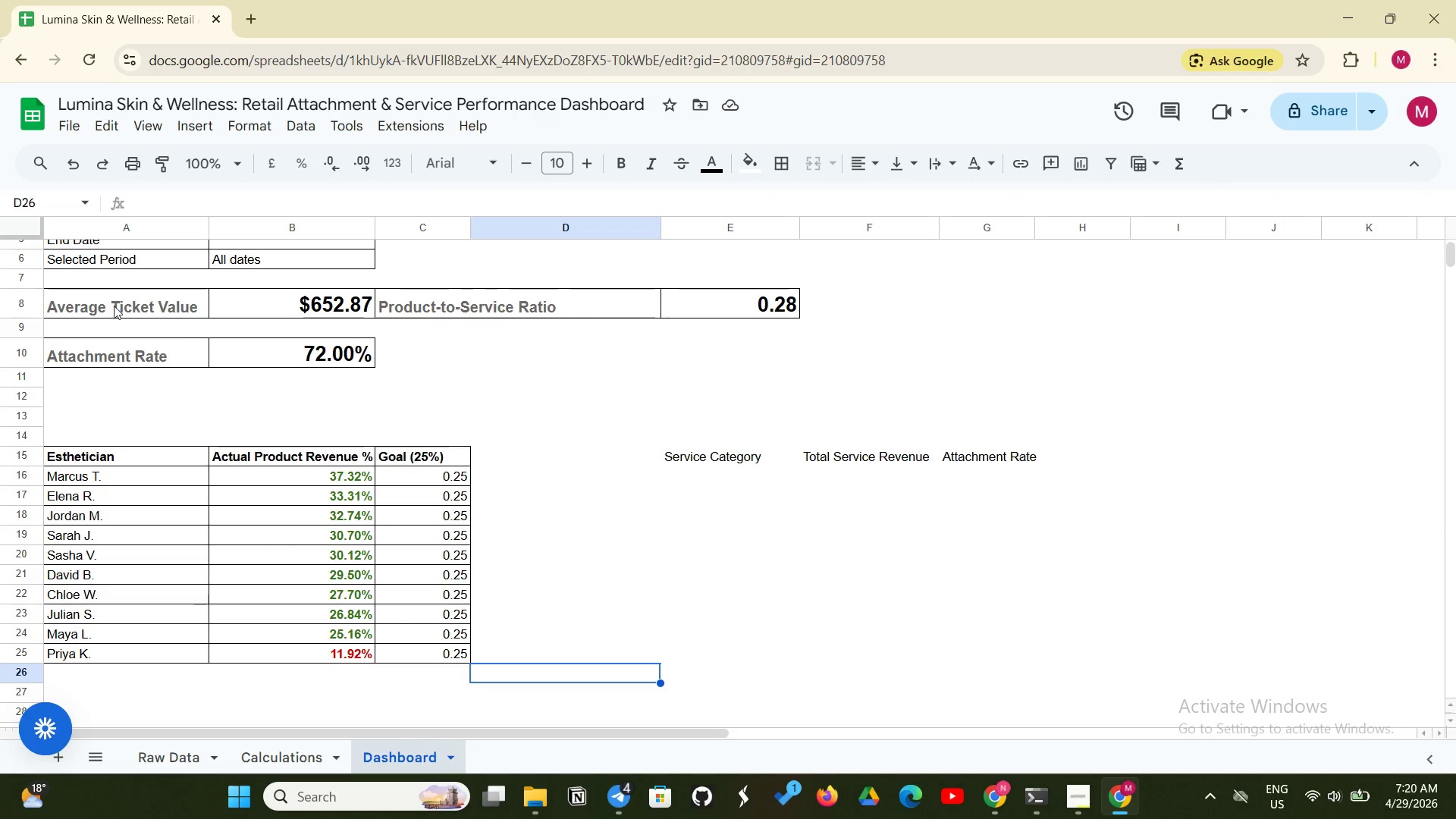 
left_click([278, 310])
 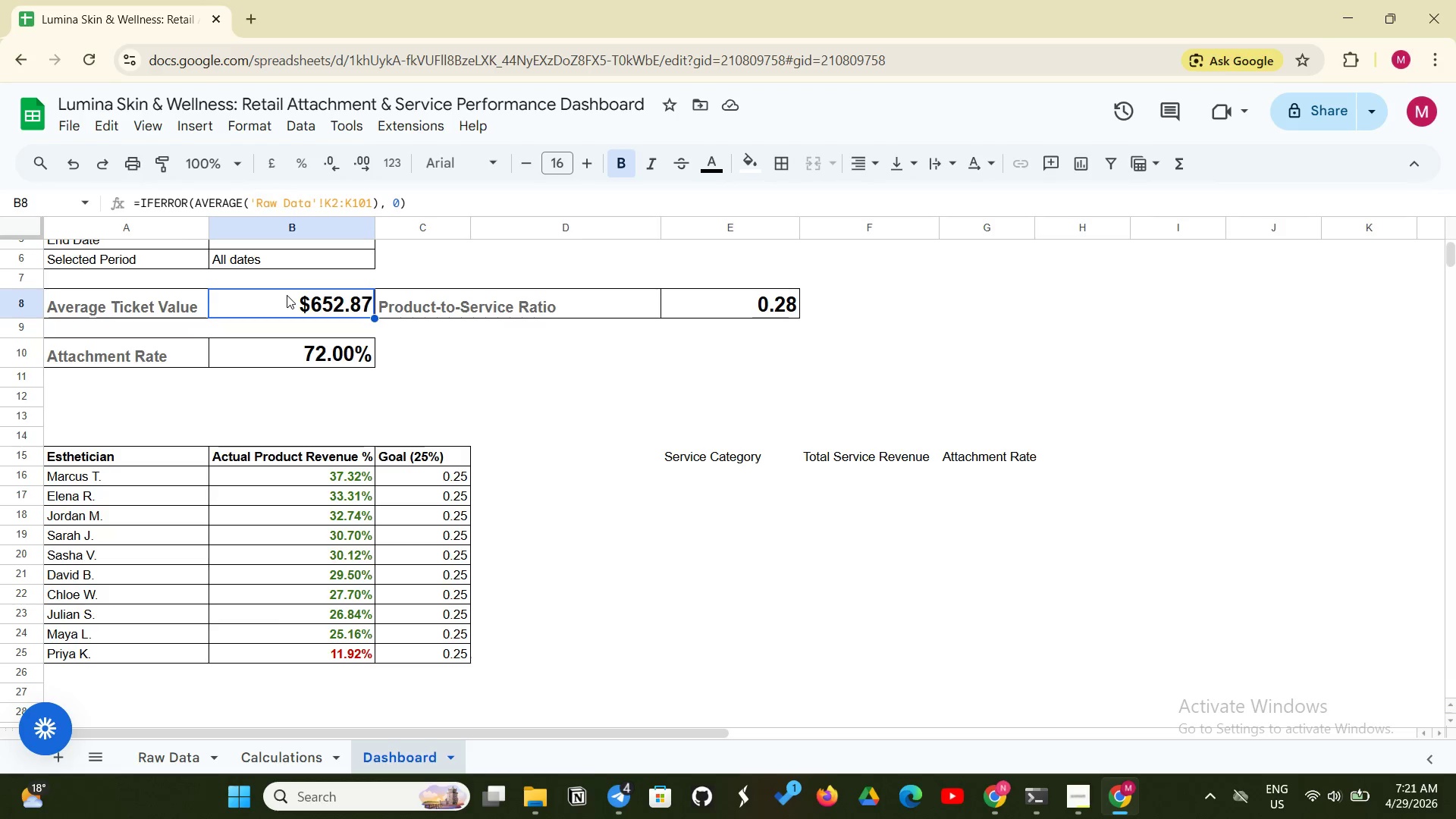 
wait(41.45)
 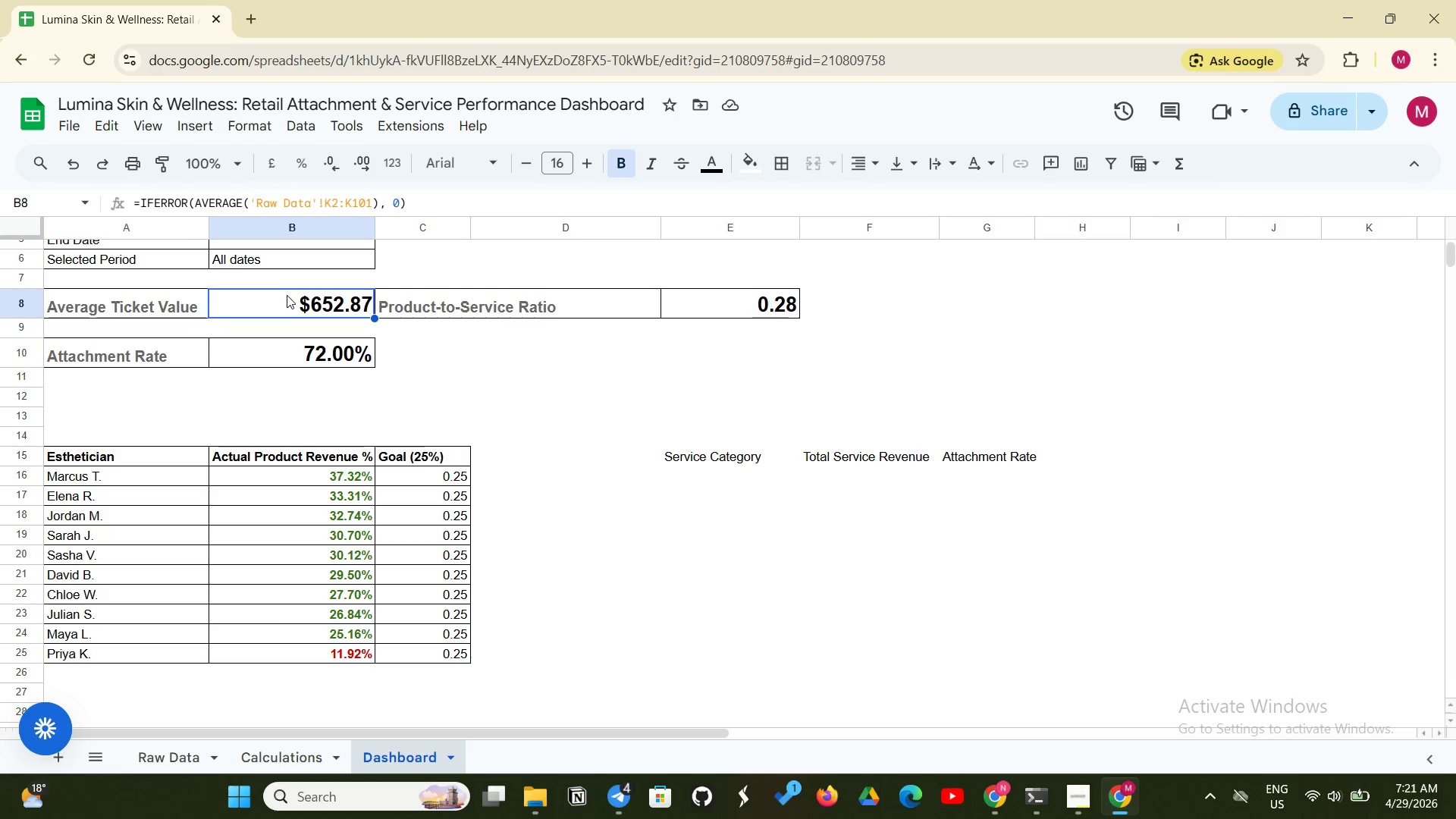 
left_click([692, 292])
 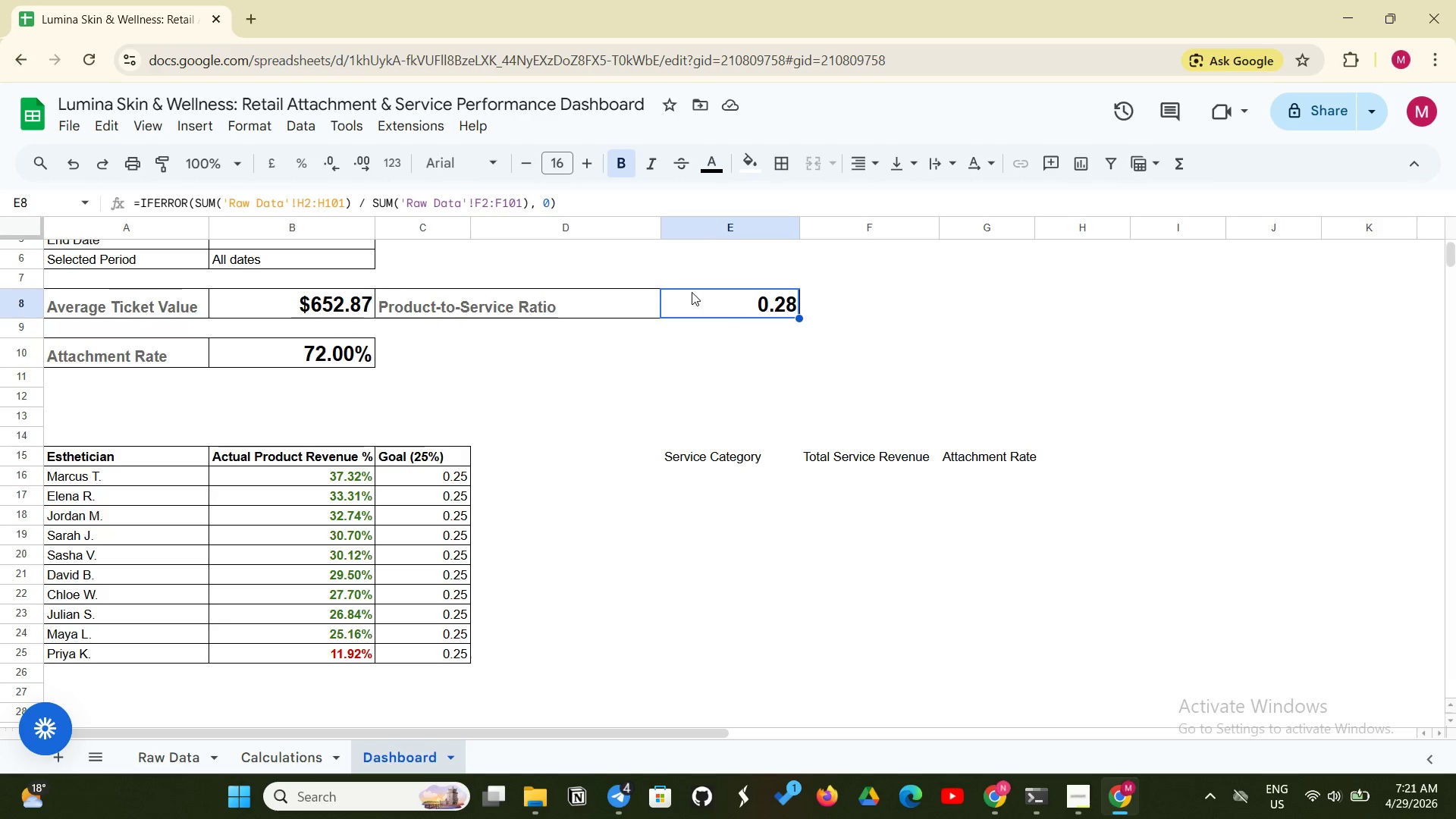 